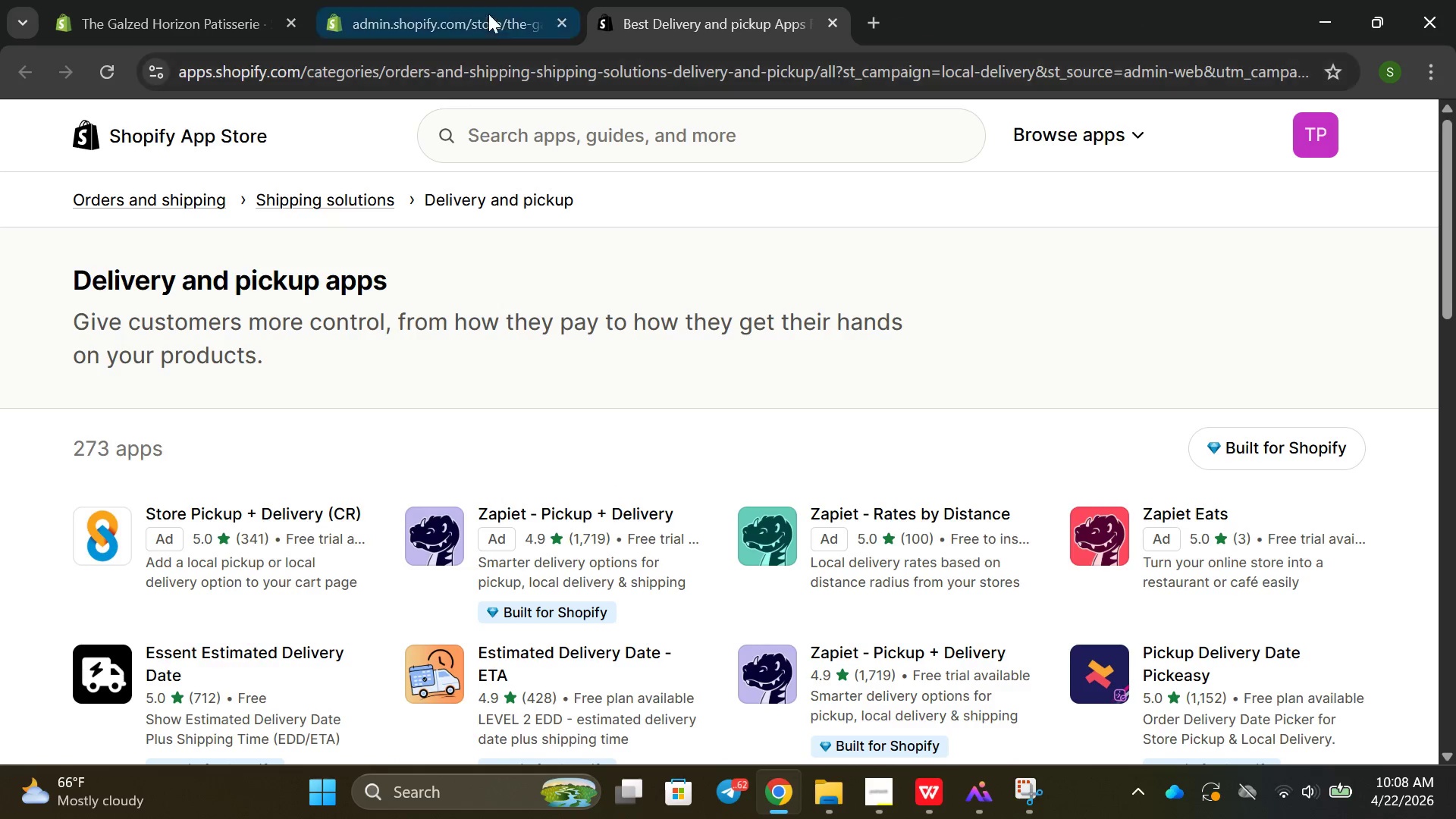 
left_click([480, 0])
 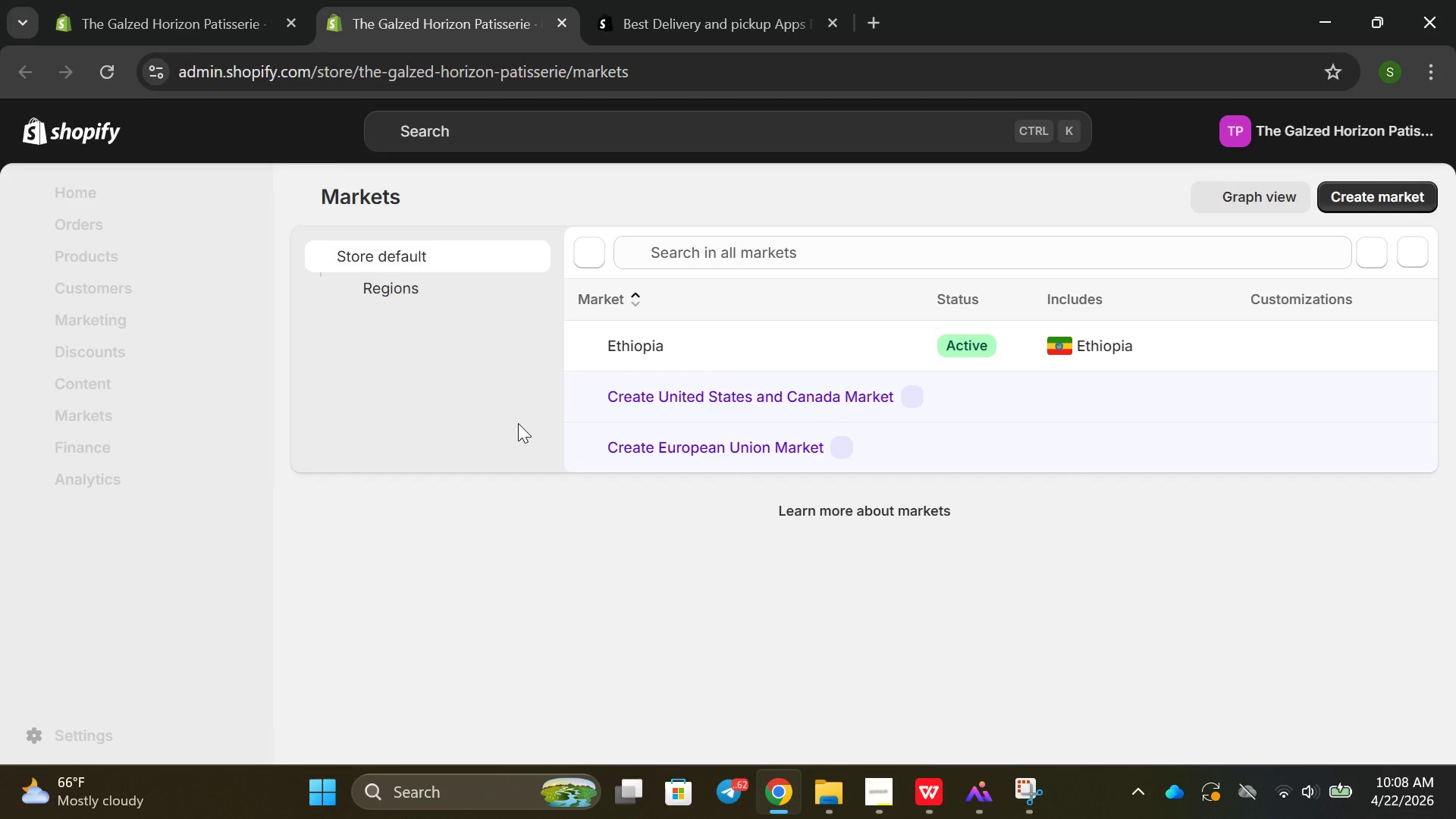 
mouse_move([678, 384])
 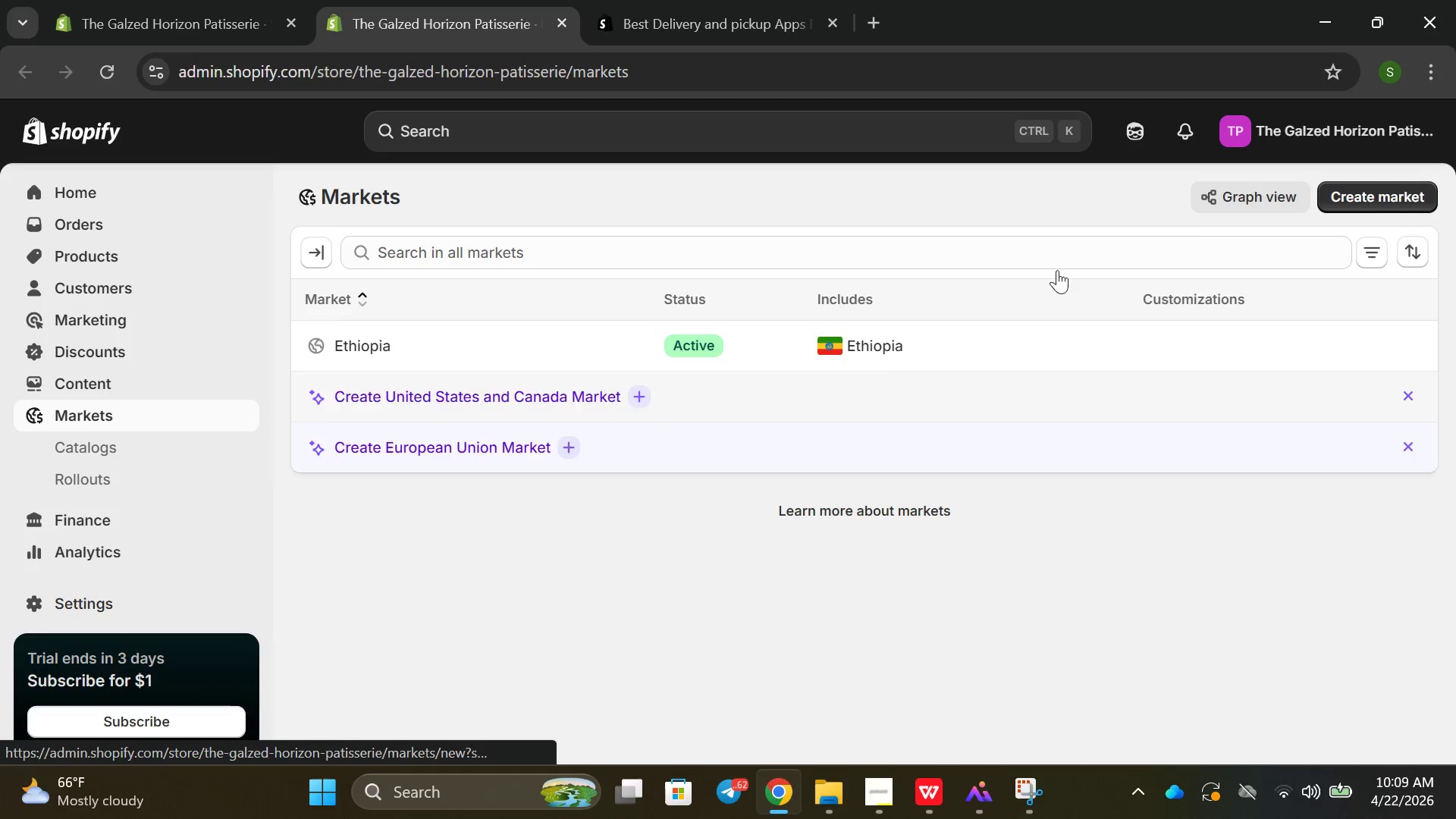 
left_click([1389, 184])
 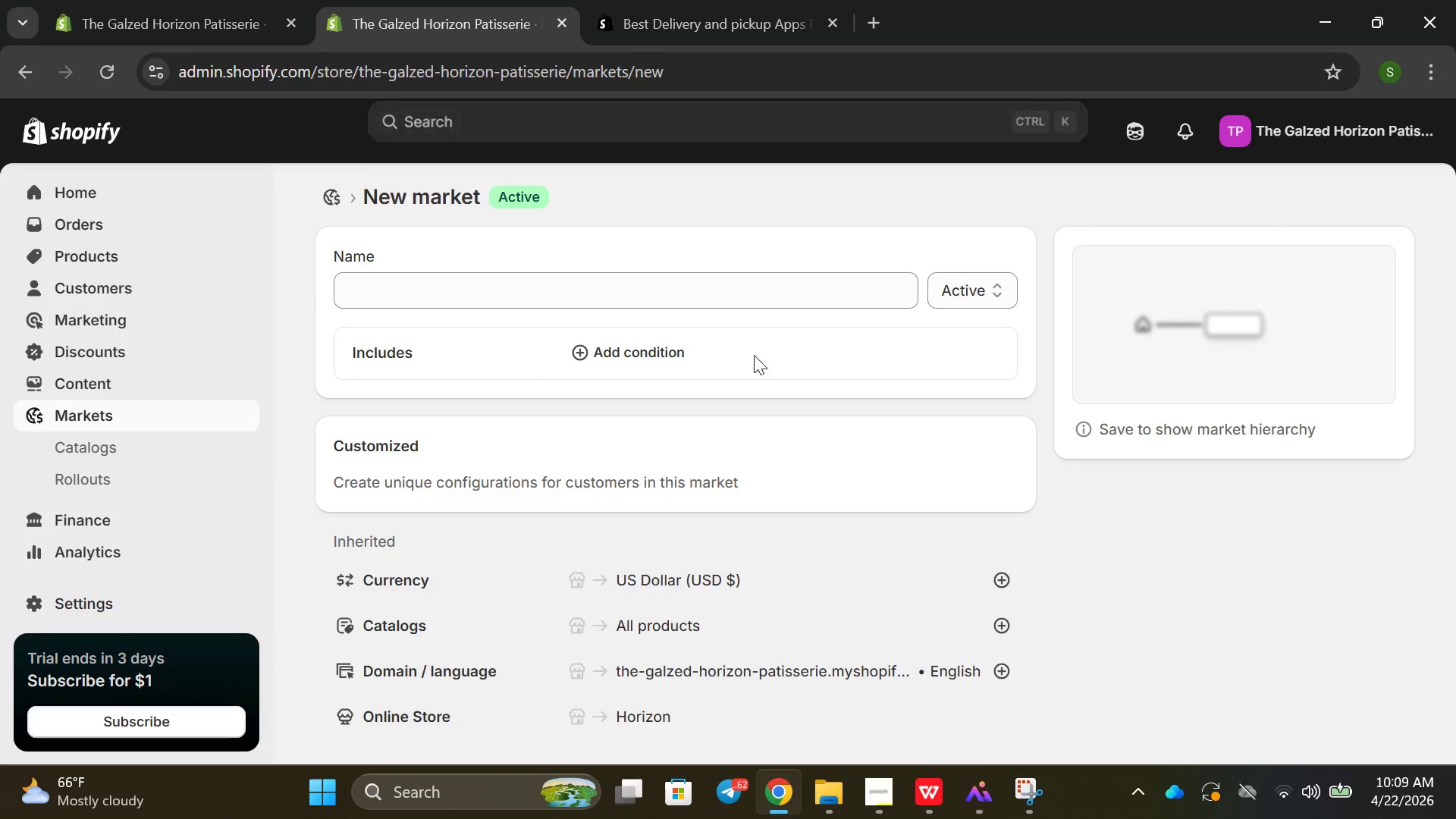 
left_click([643, 309])
 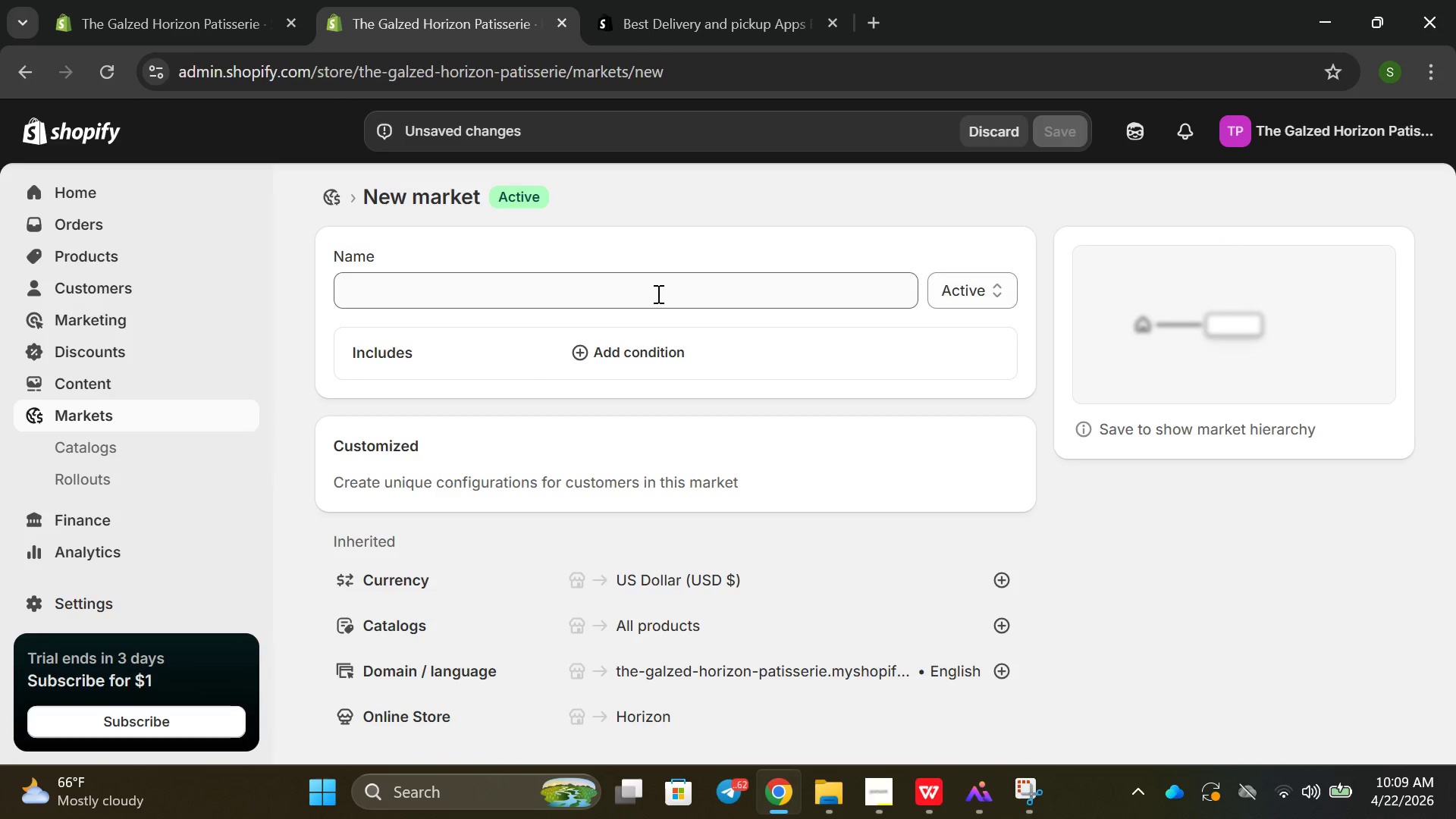 
left_click([657, 293])
 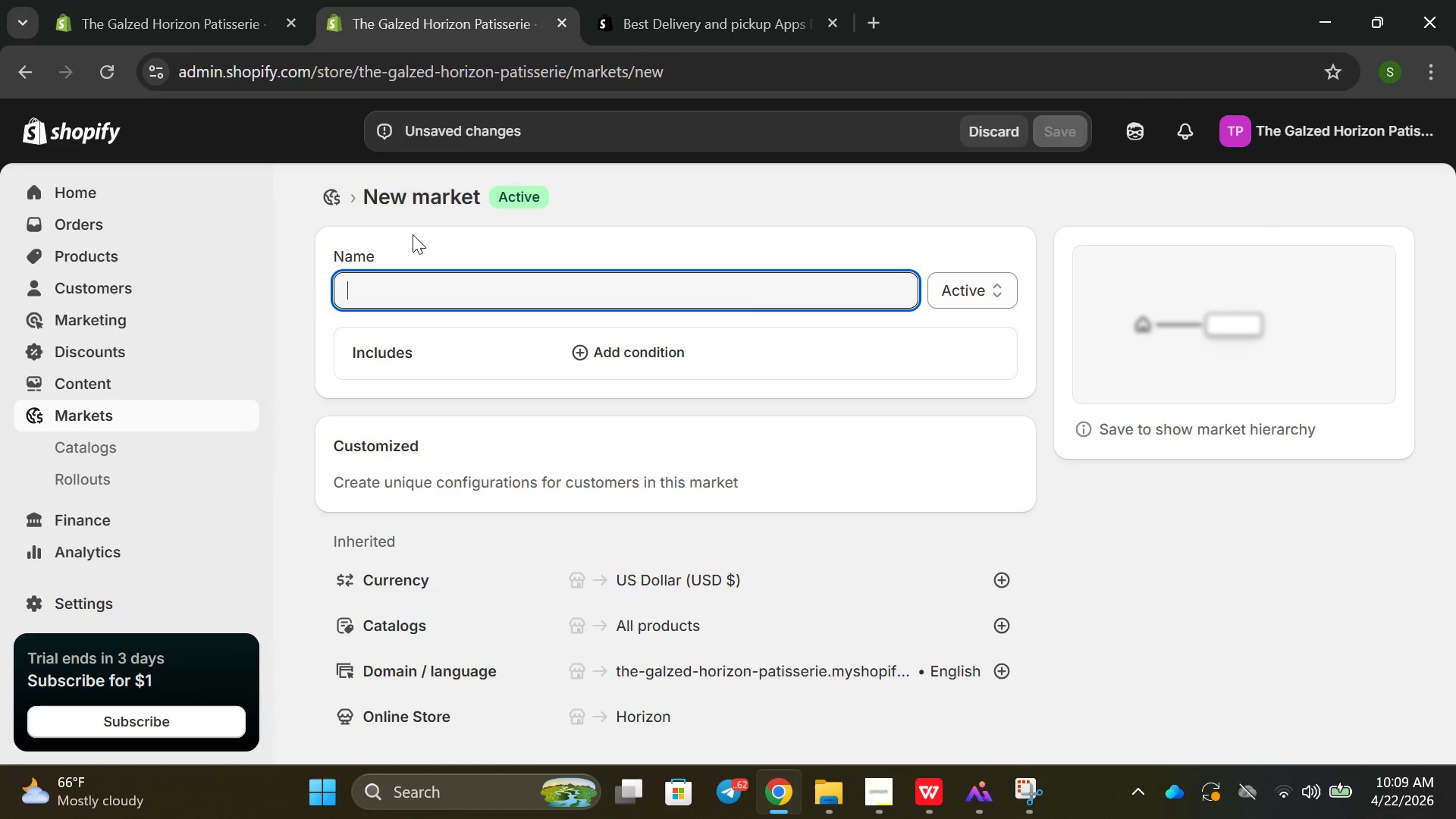 
type(united st)
 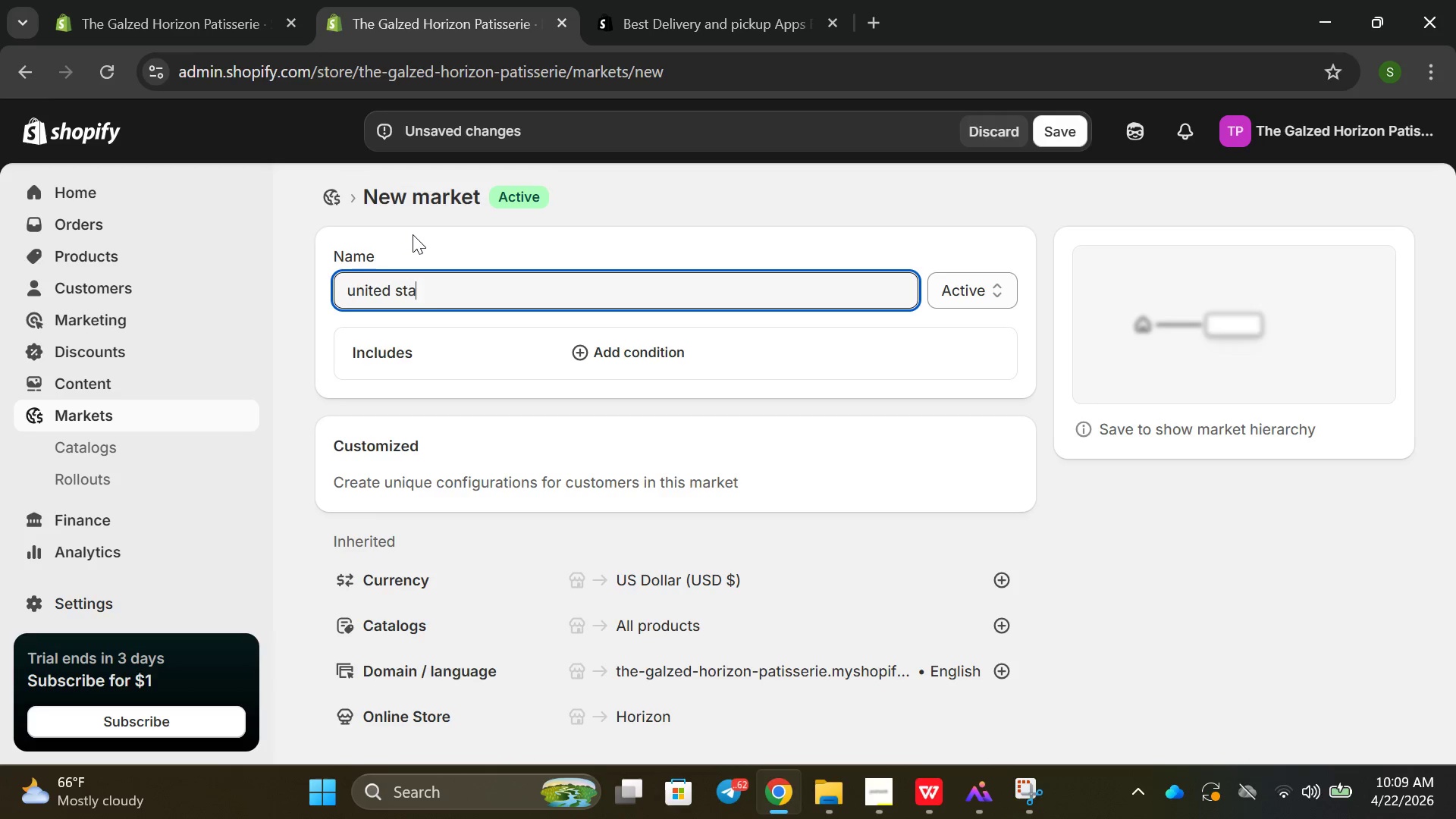 
type(ates)
 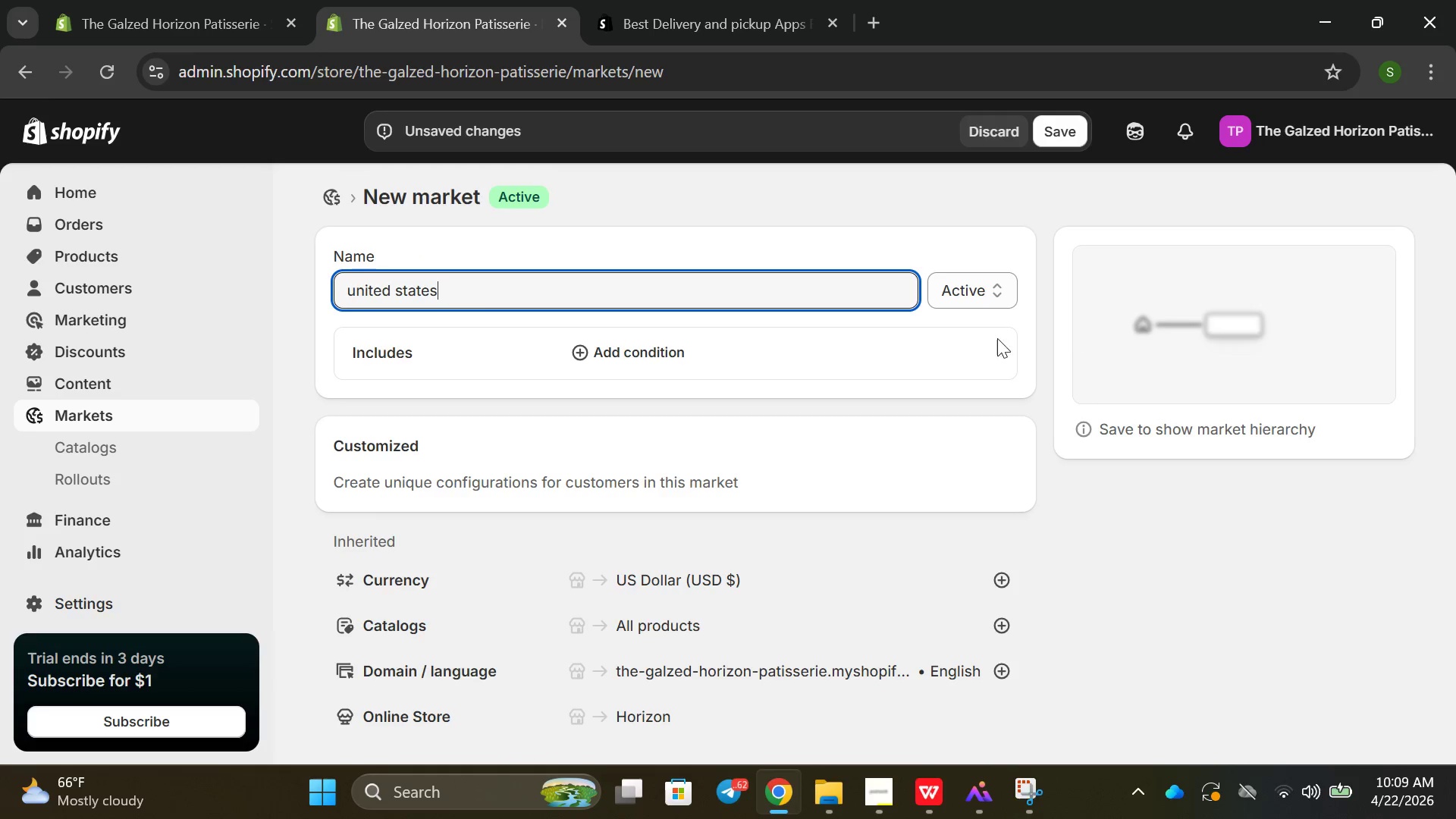 
left_click([975, 296])
 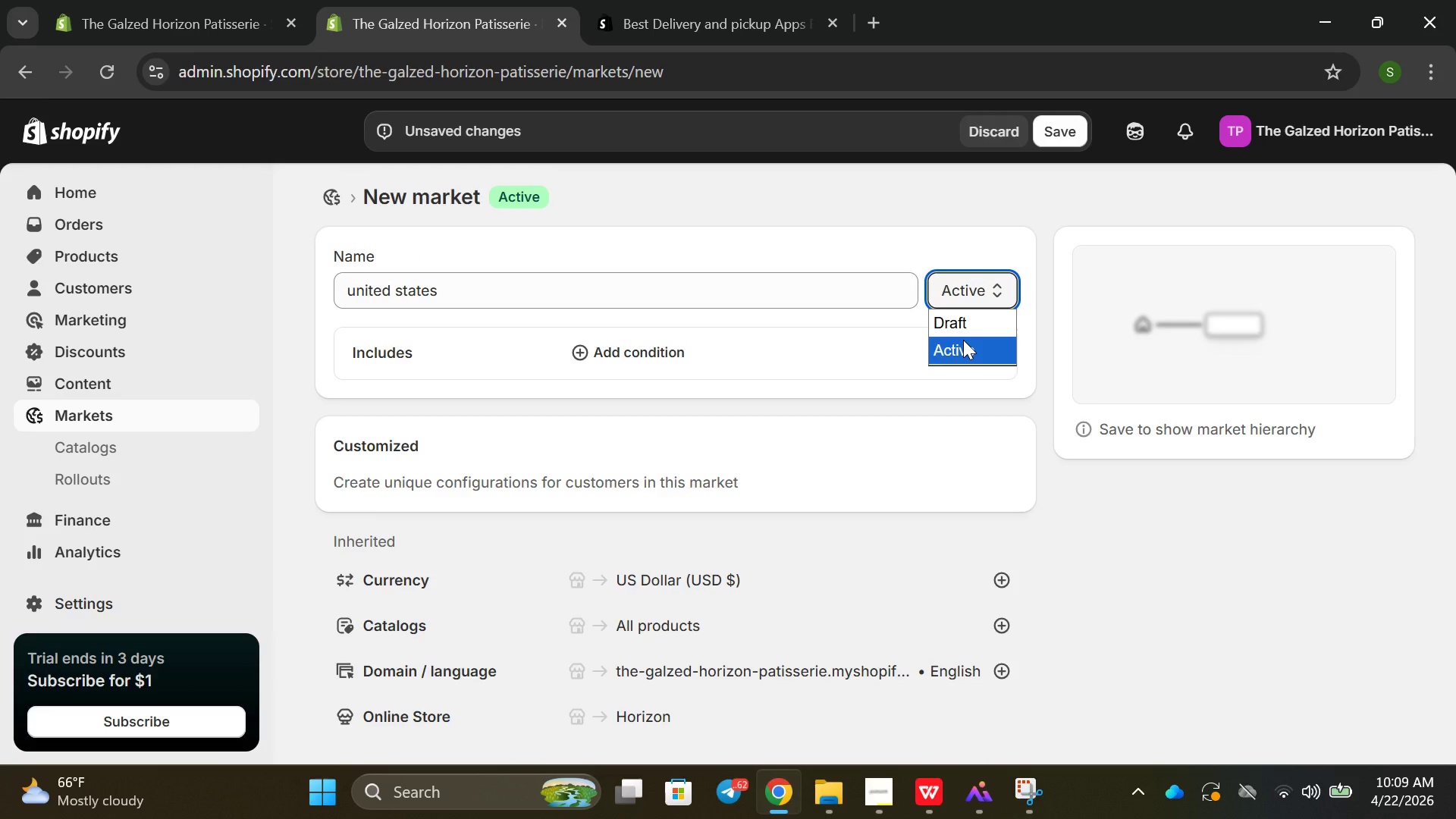 
left_click([963, 340])
 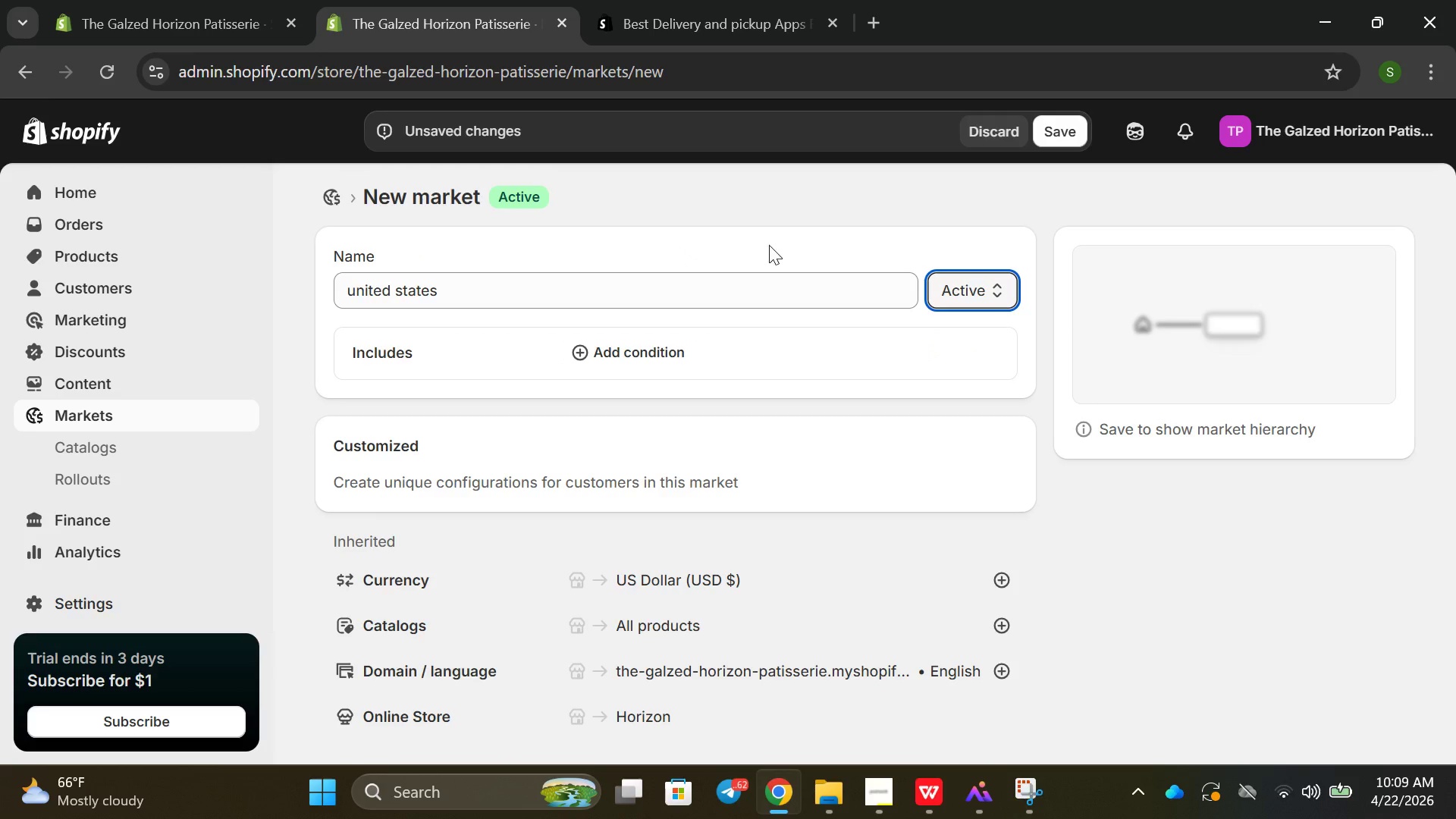 
scroll: coordinate [777, 252], scroll_direction: down, amount: 3.0
 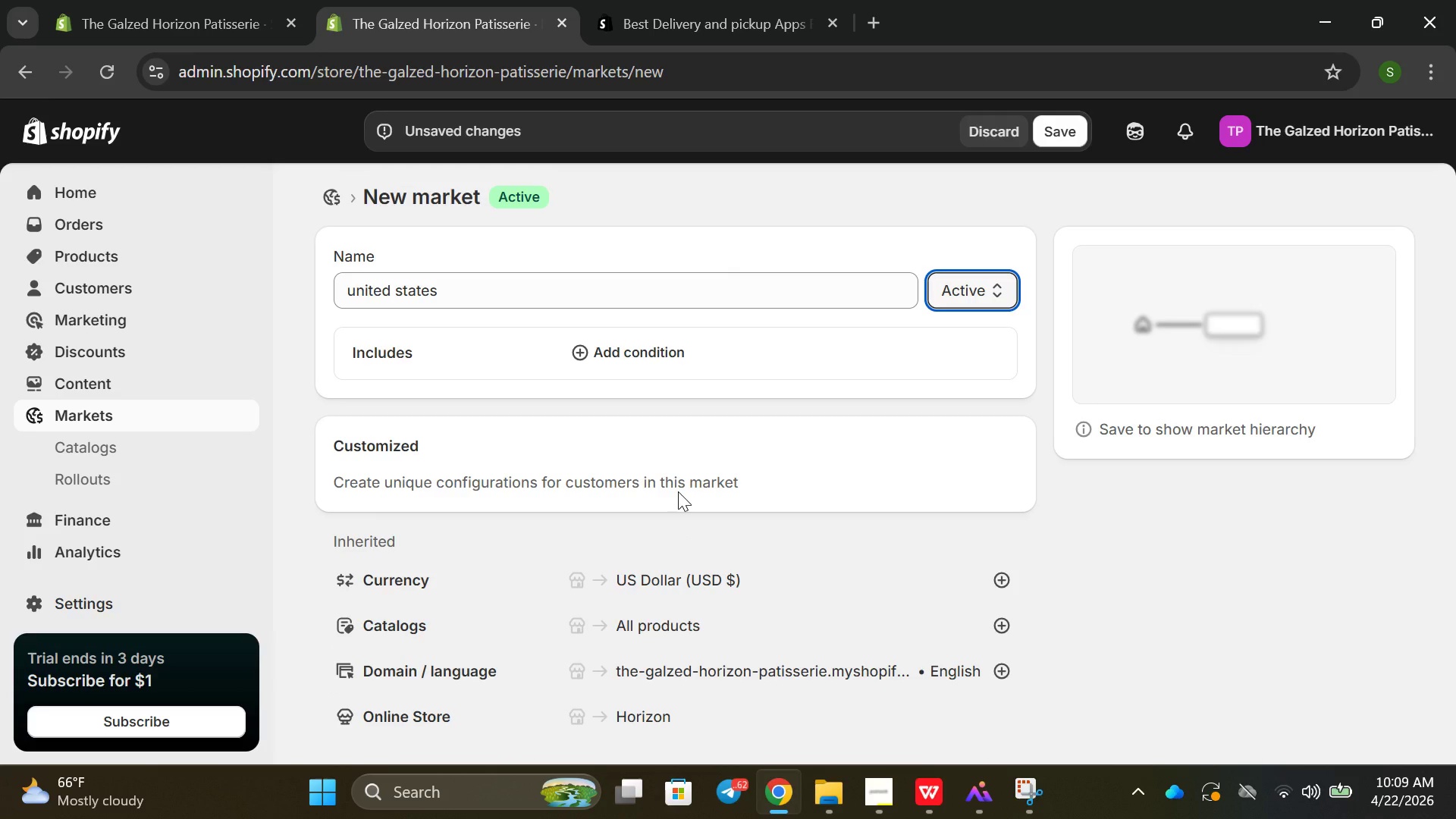 
scroll: coordinate [730, 431], scroll_direction: up, amount: 3.0
 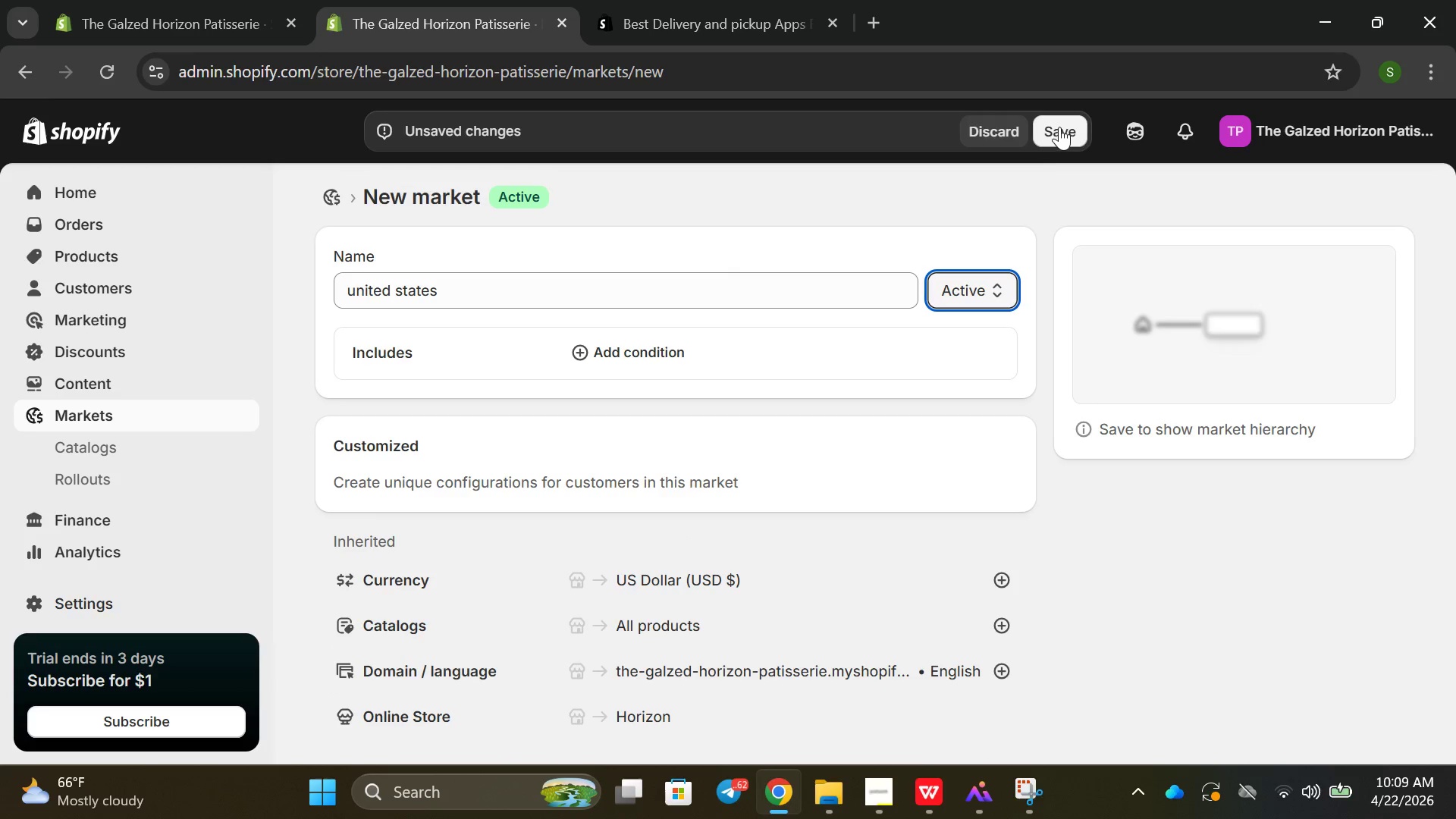 
left_click([1059, 127])
 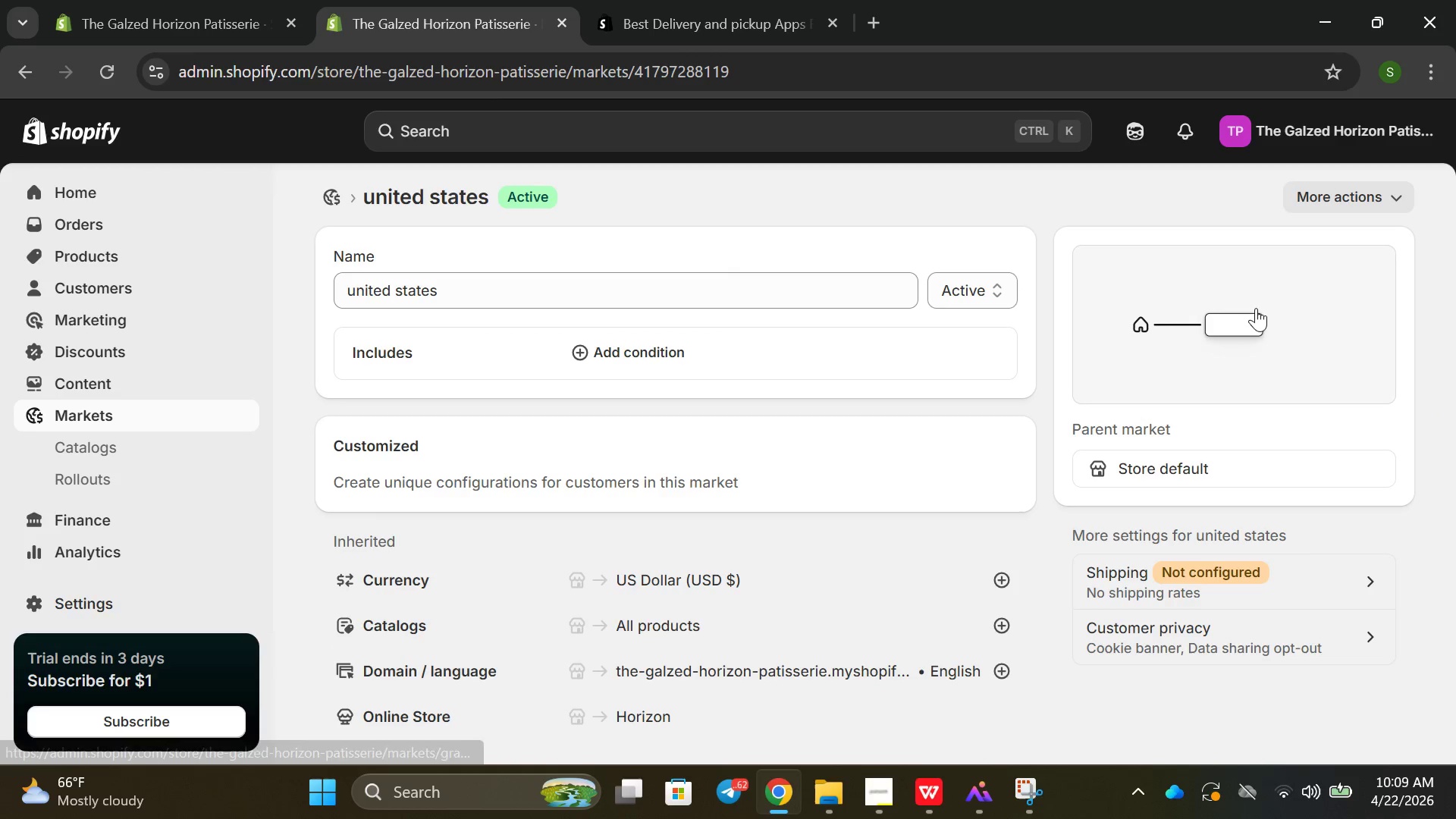 
wait(6.53)
 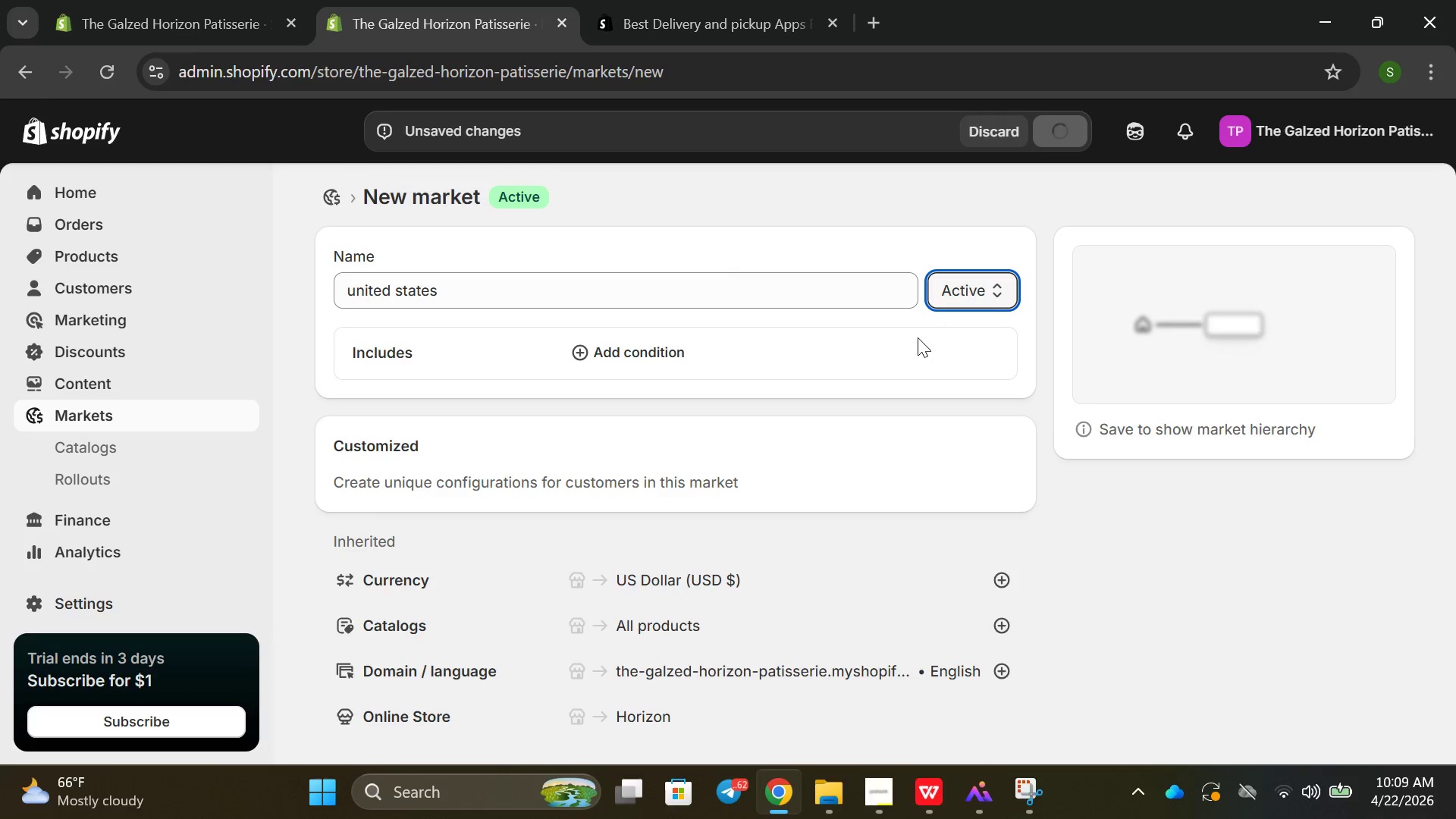 
scroll: coordinate [888, 381], scroll_direction: up, amount: 5.0
 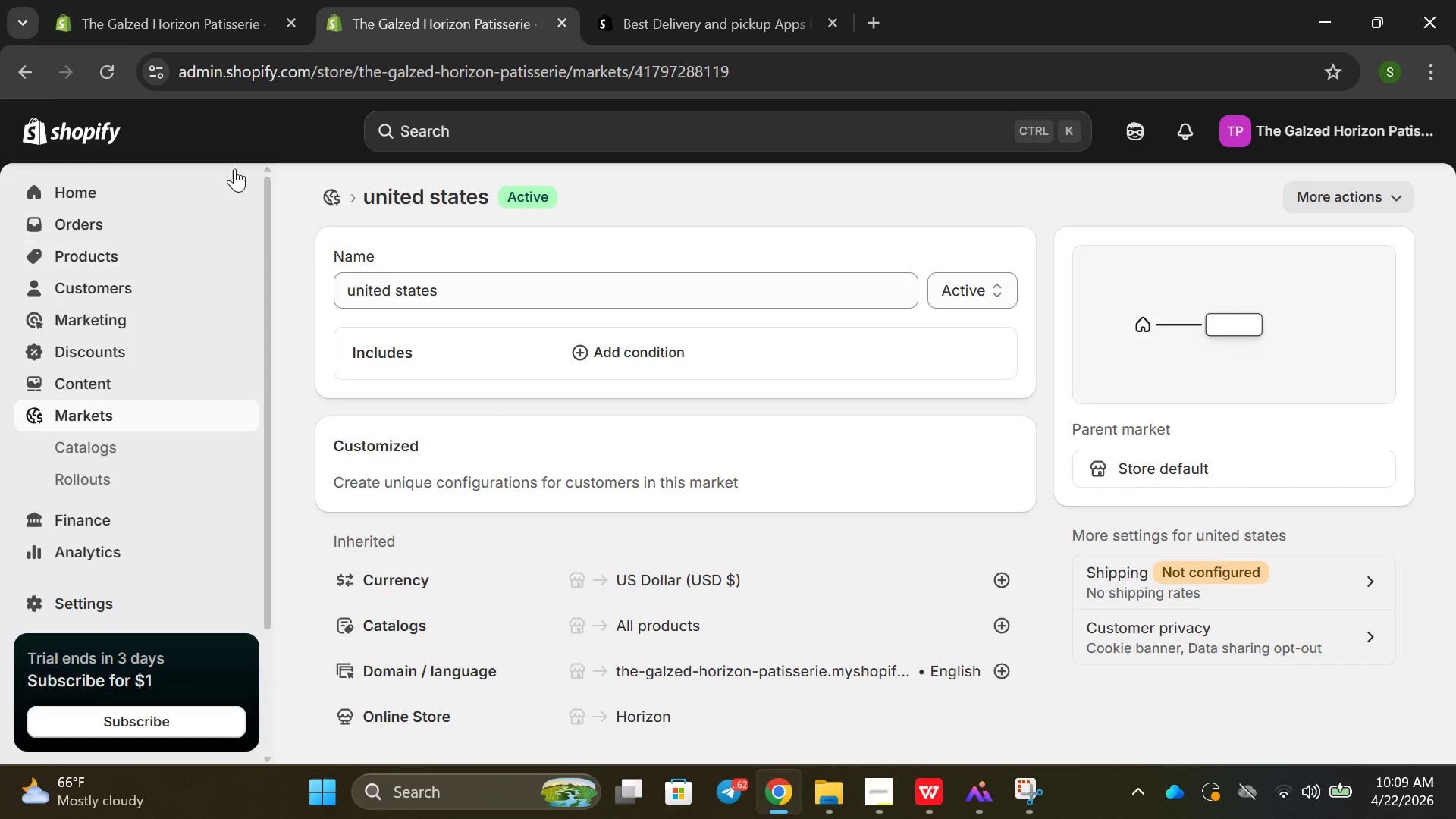 
wait(5.72)
 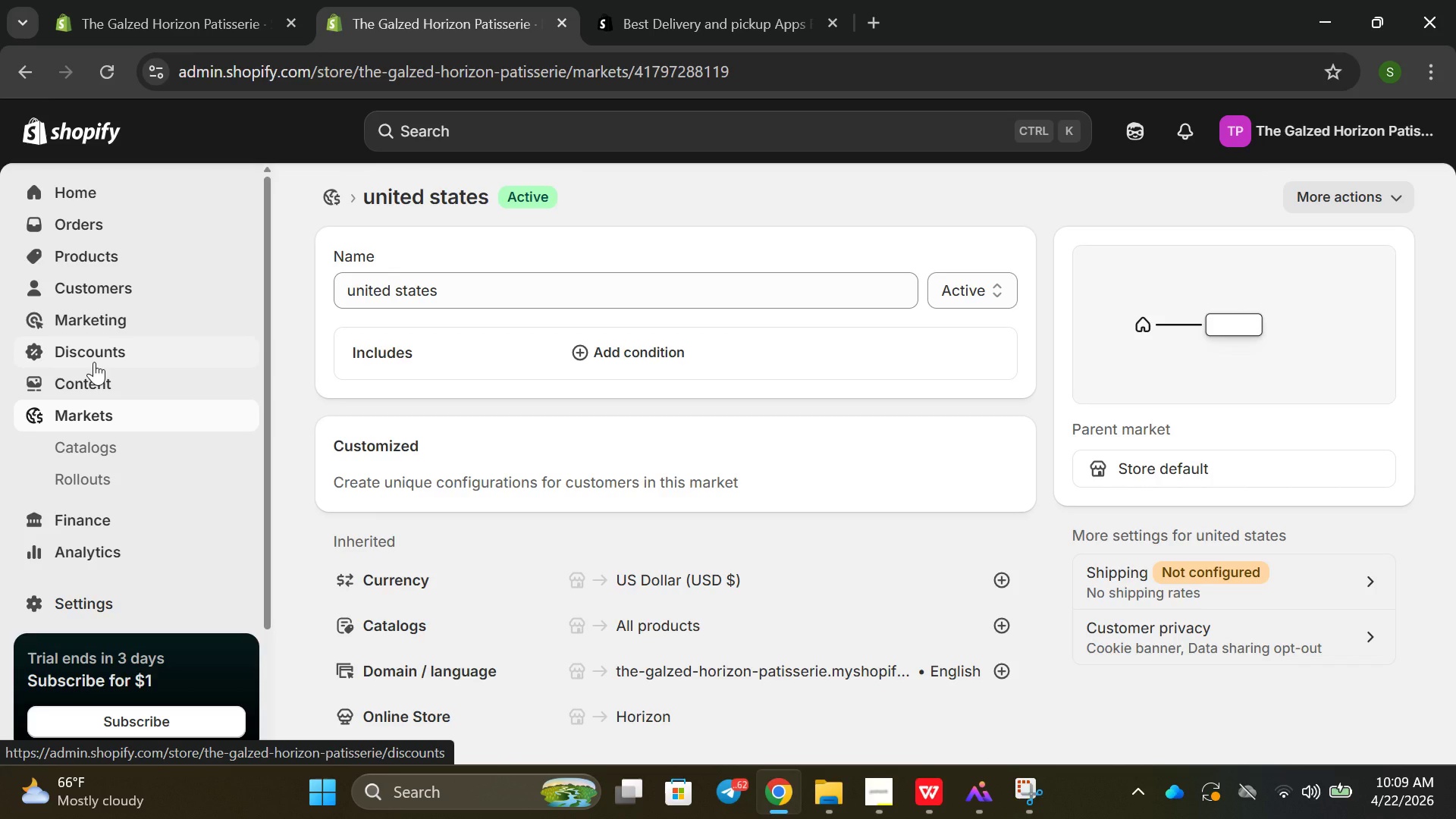 
left_click([20, 66])
 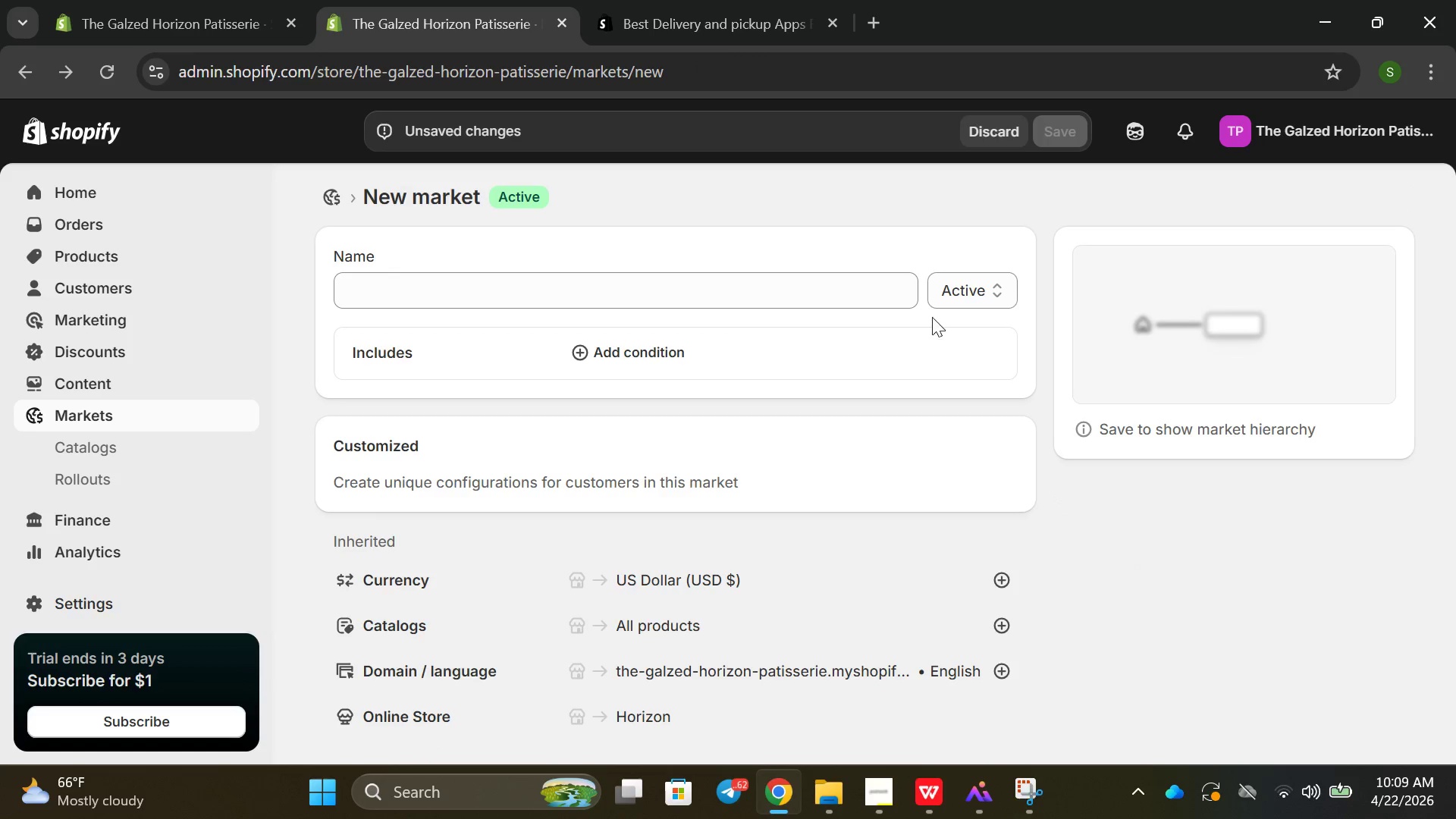 
scroll: coordinate [911, 347], scroll_direction: none, amount: 0.0
 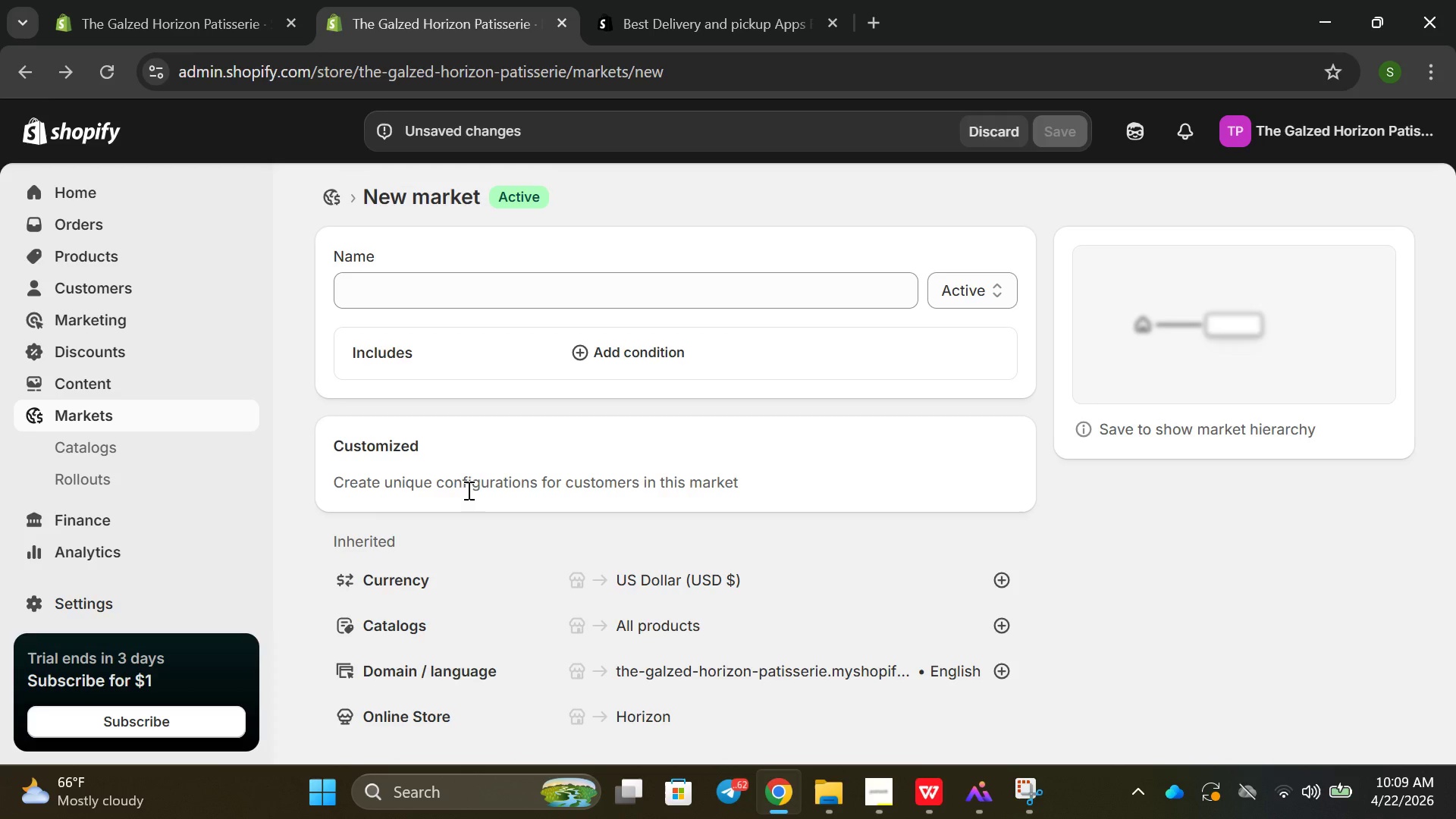 
double_click([466, 489])
 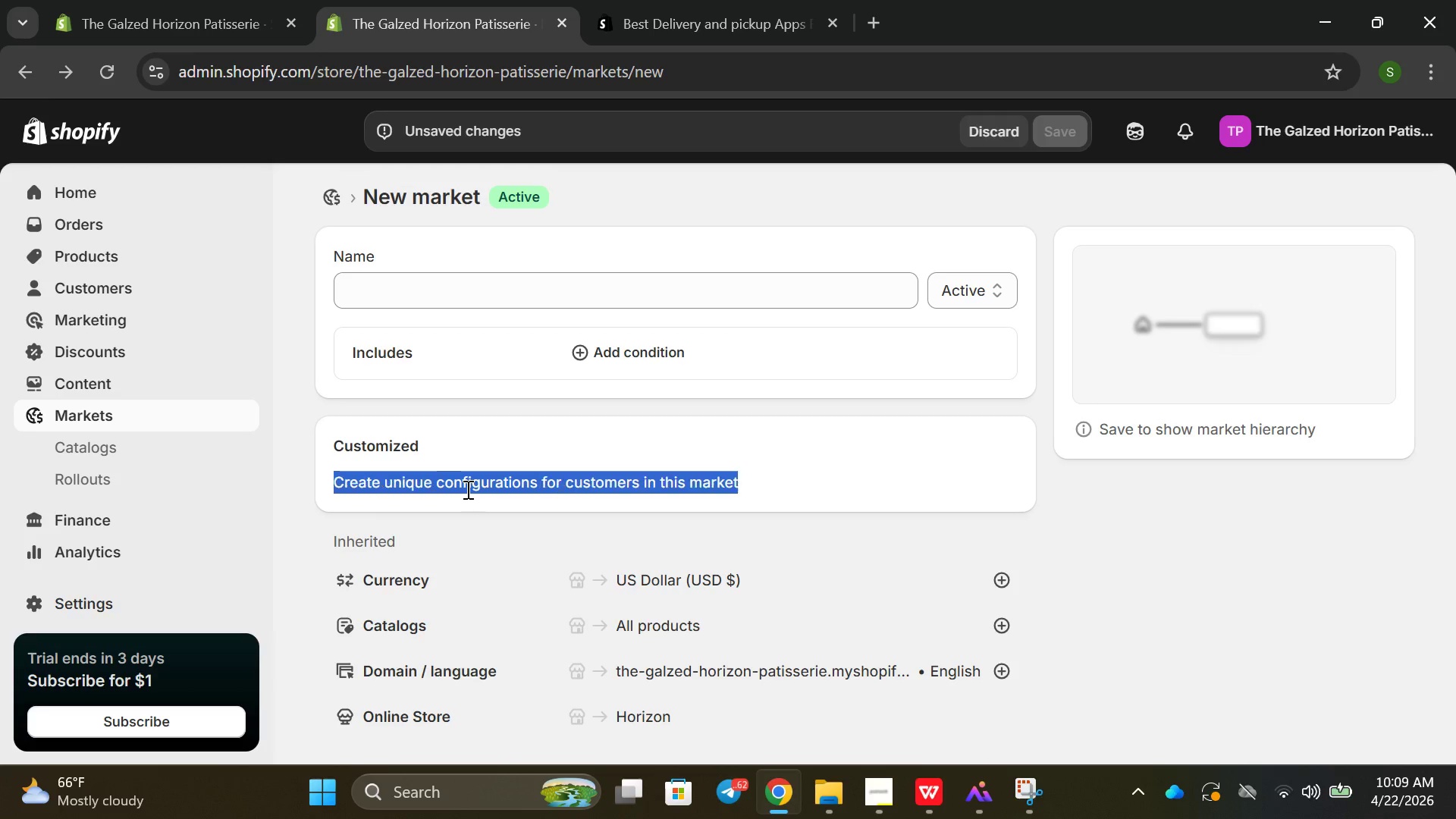 
triple_click([466, 489])
 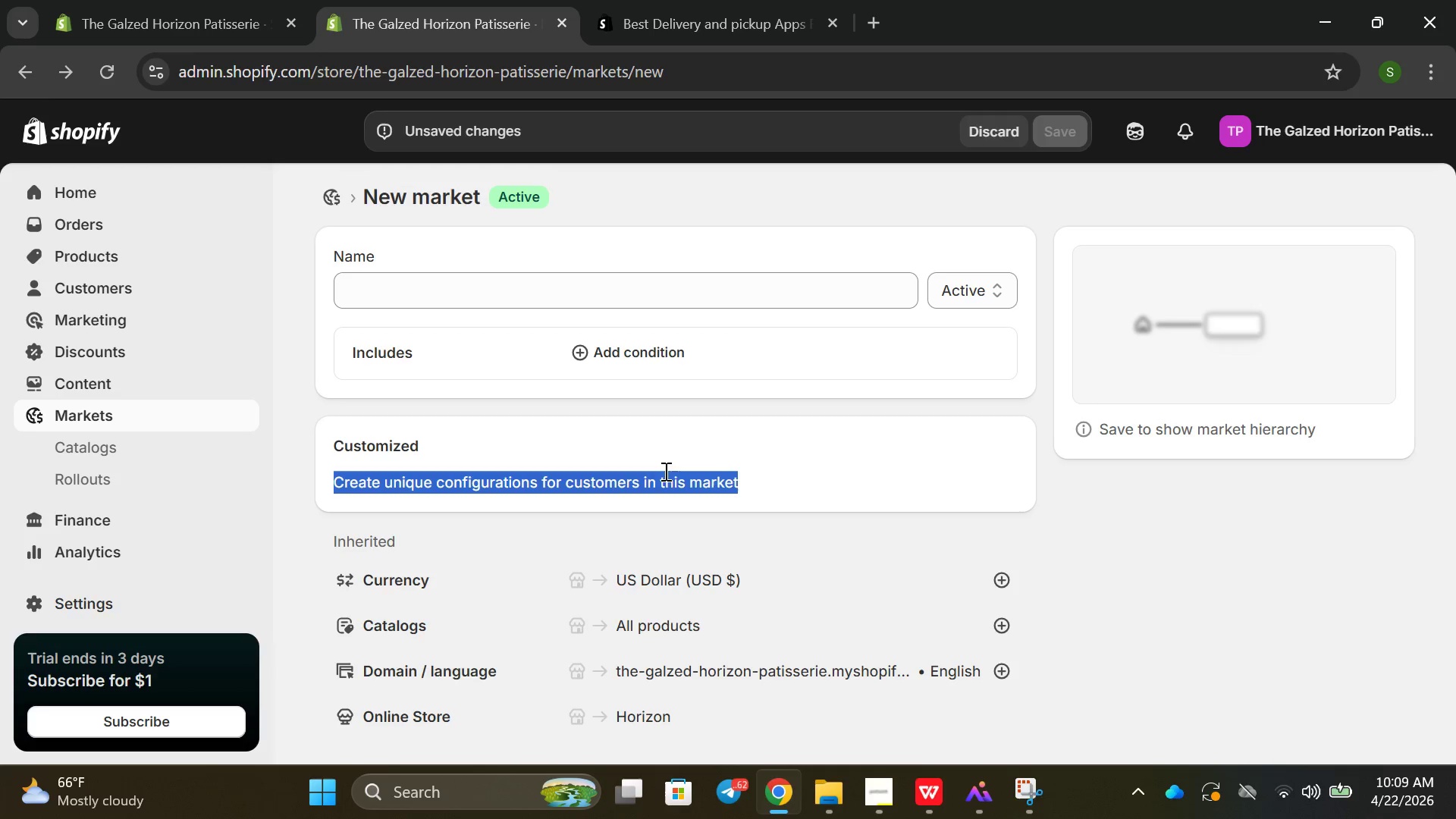 
scroll: coordinate [632, 421], scroll_direction: up, amount: 2.0
 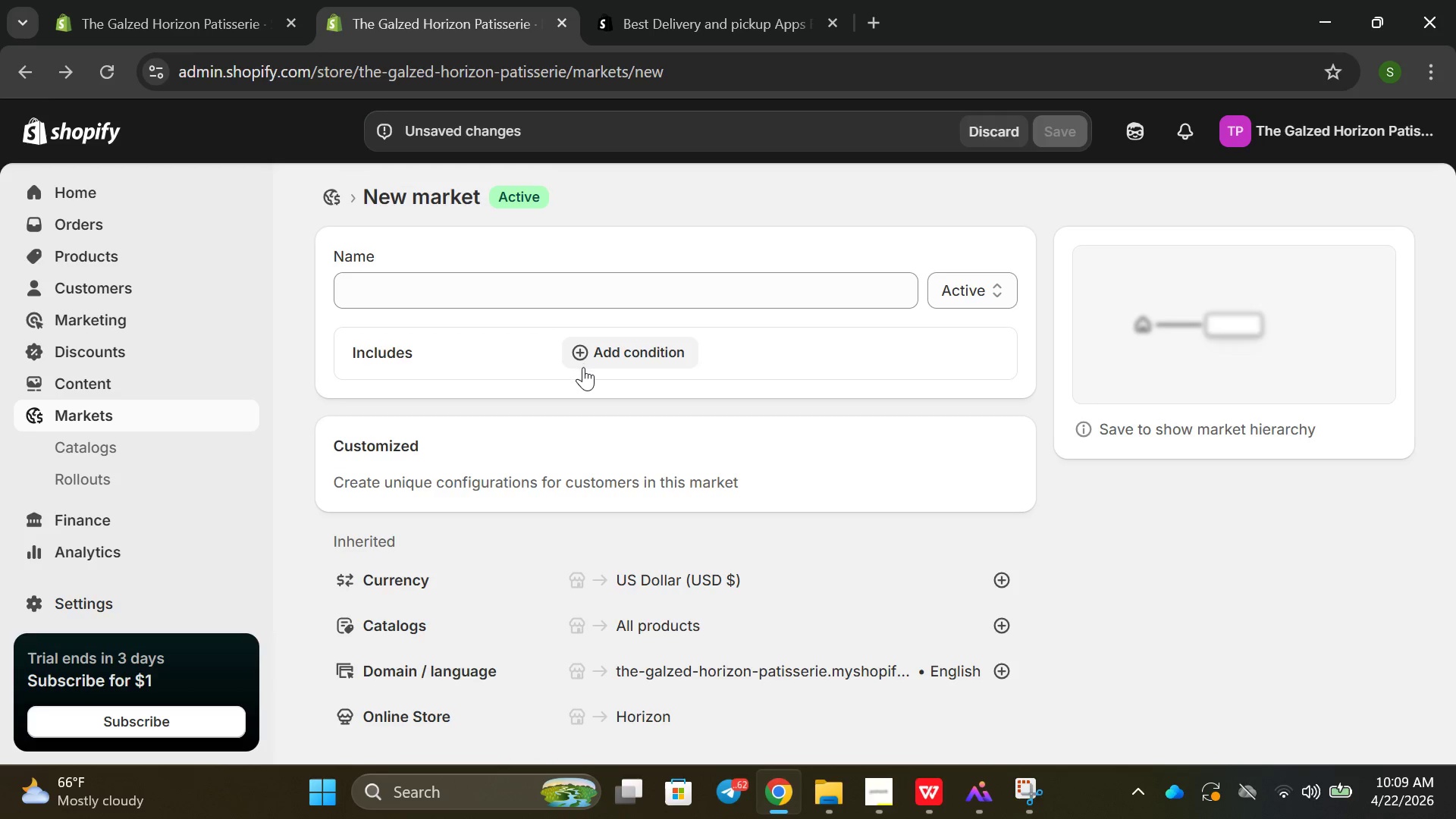 
left_click([674, 425])
 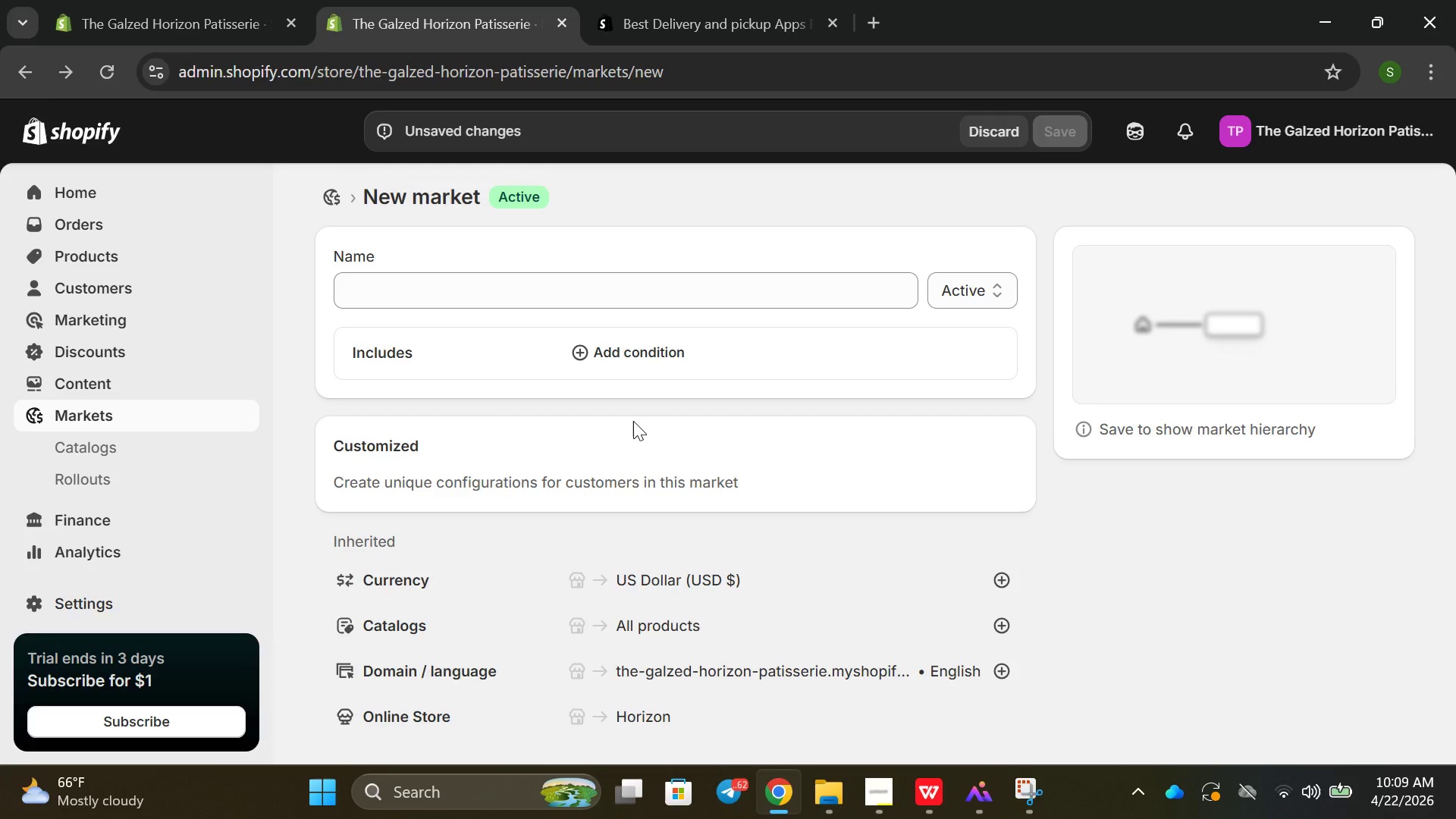 
left_click([583, 367])
 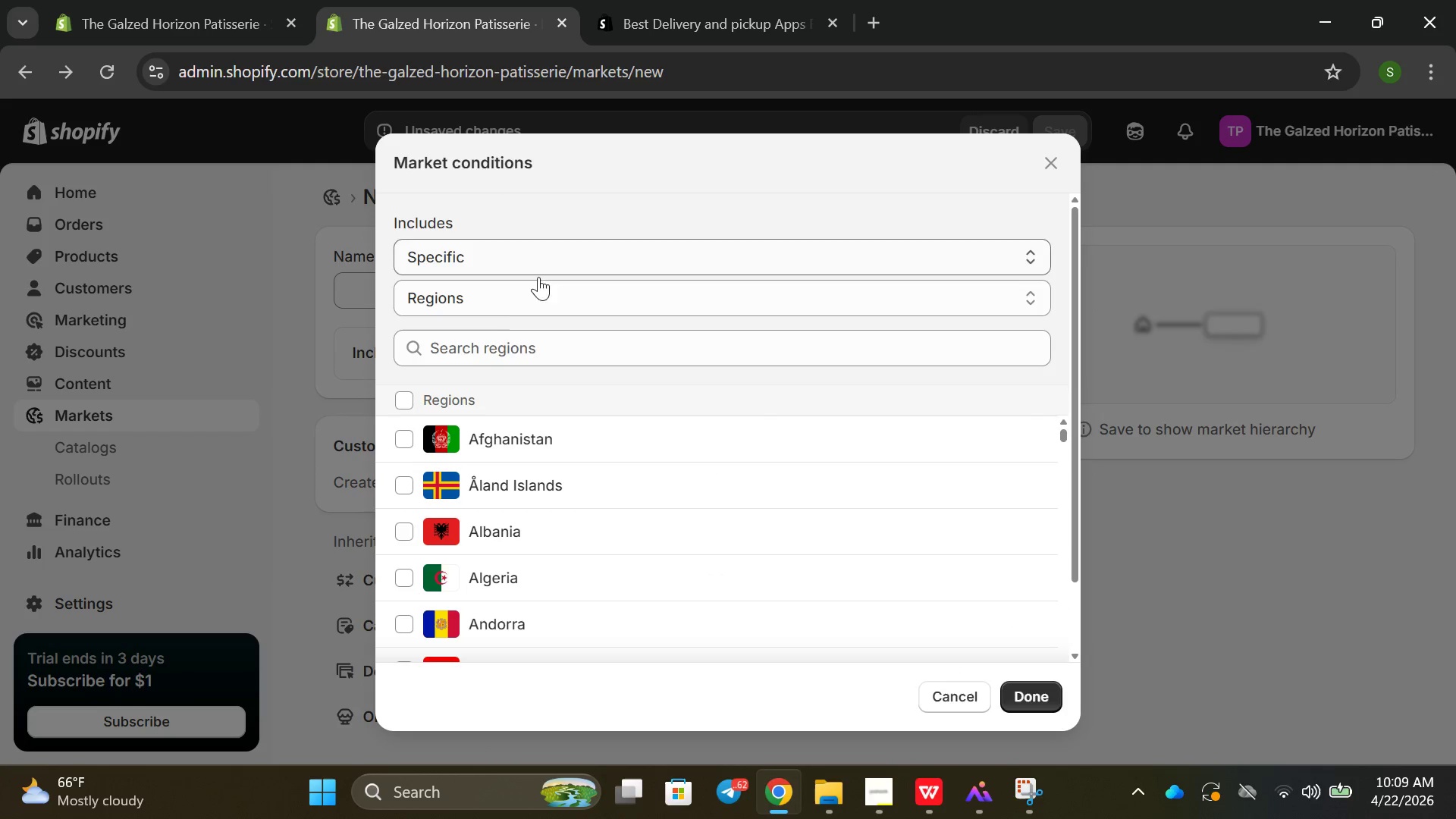 
scroll: coordinate [672, 566], scroll_direction: down, amount: 99.0
 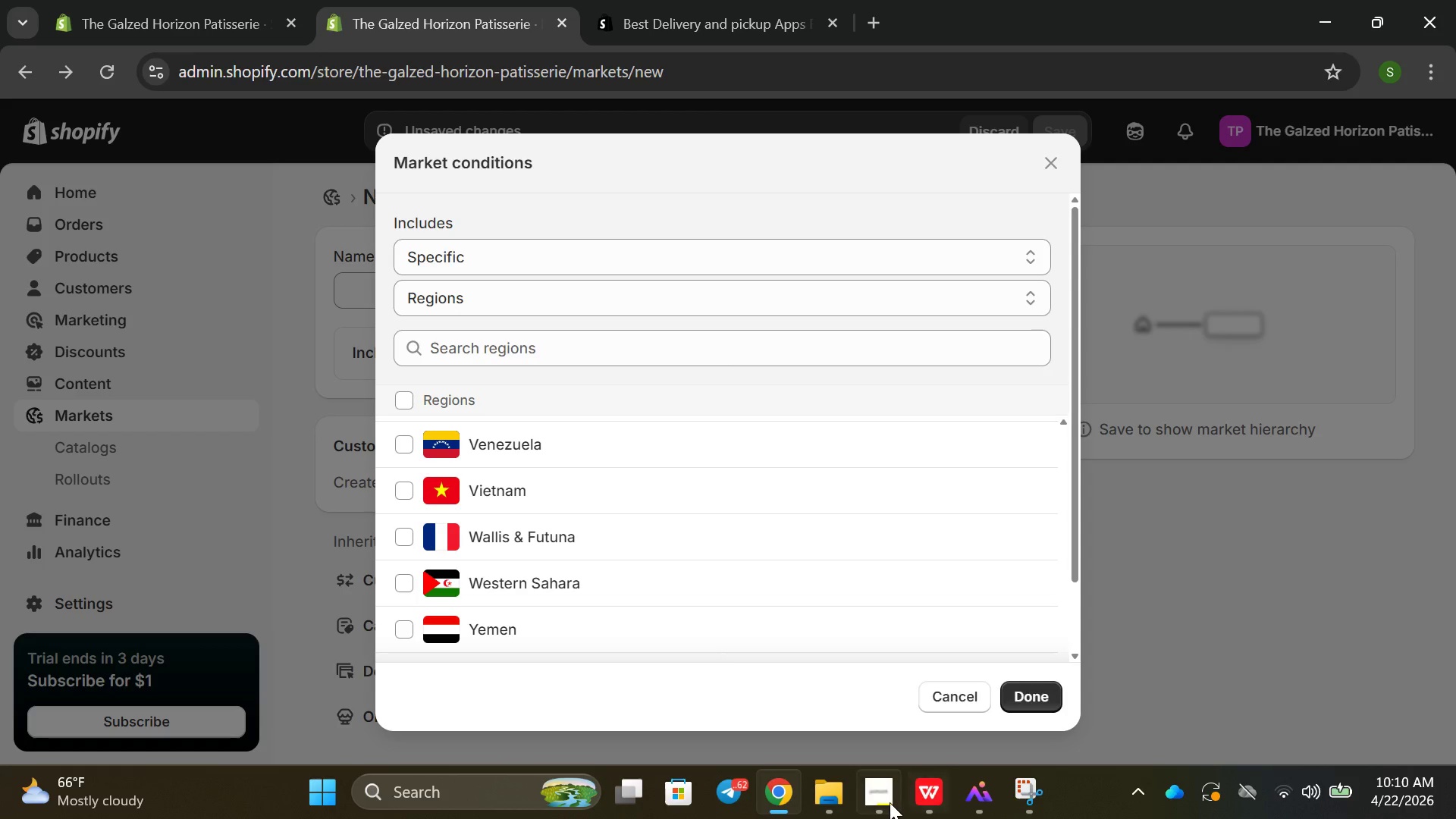 
left_click([890, 800])